 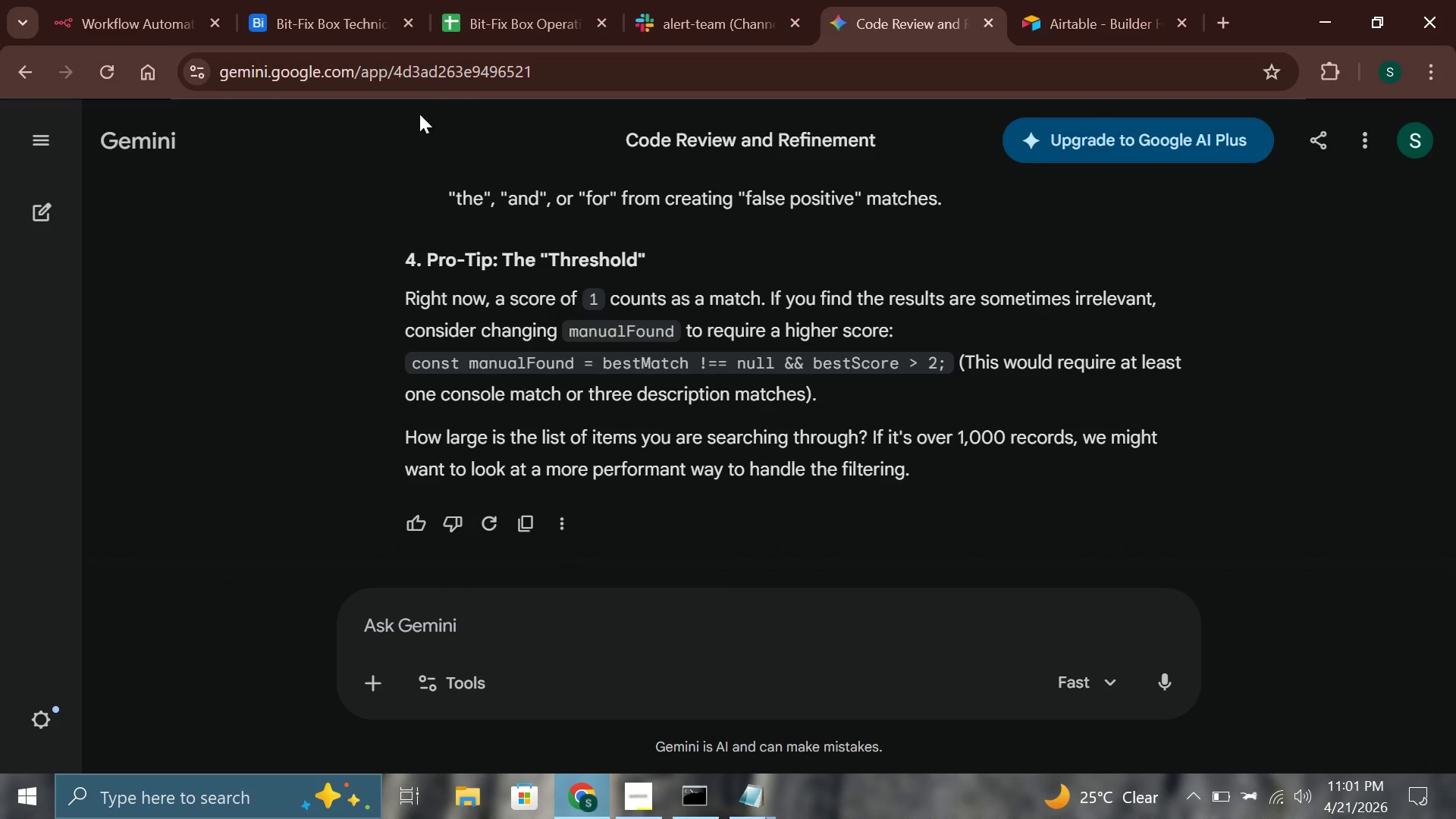 
key(Control+V)
 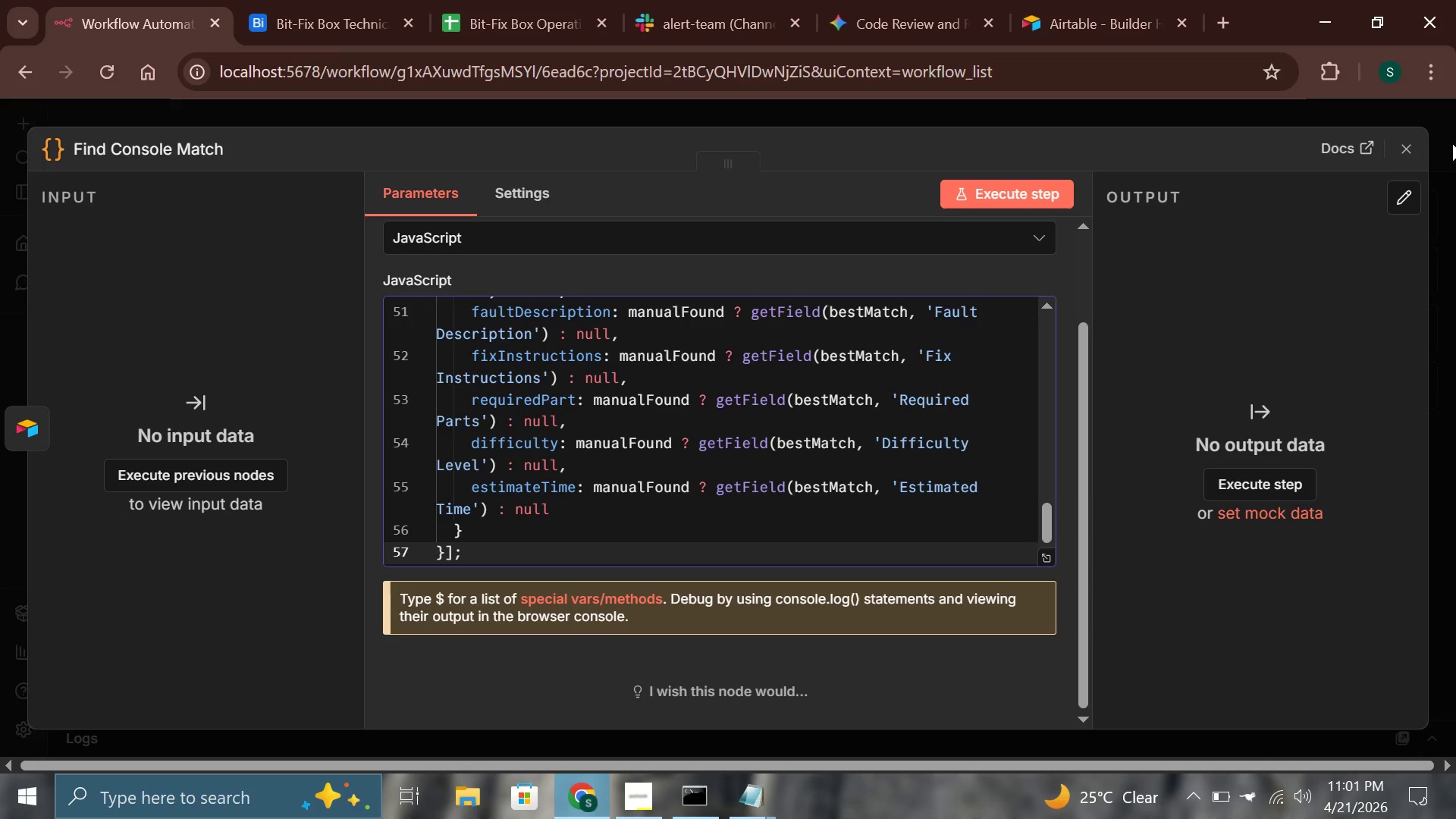 
left_click([1403, 146])
 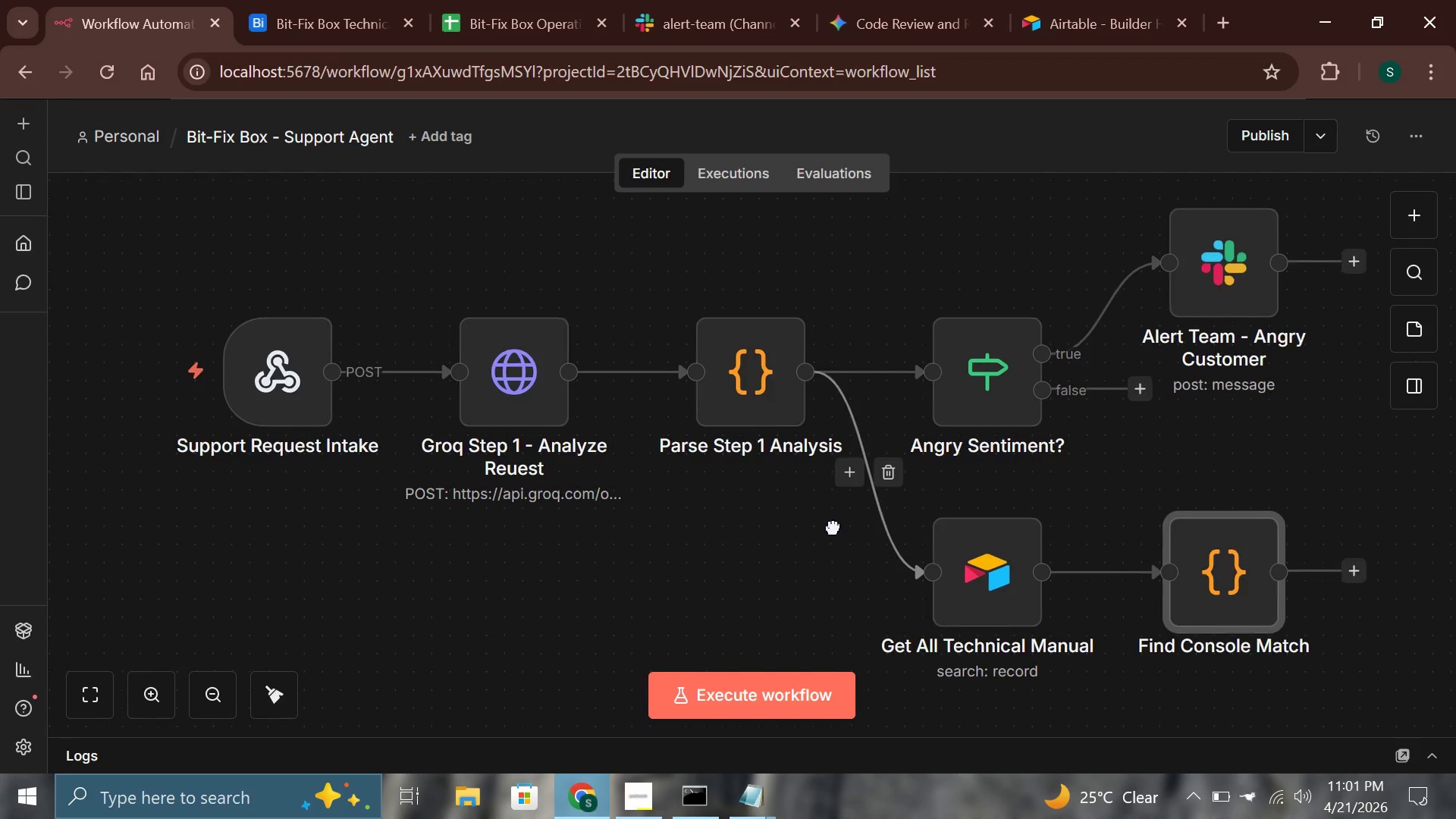 
hold_key(key=ControlLeft, duration=1.33)
scroll: coordinate [774, 526], scroll_direction: down, amount: 2.0
 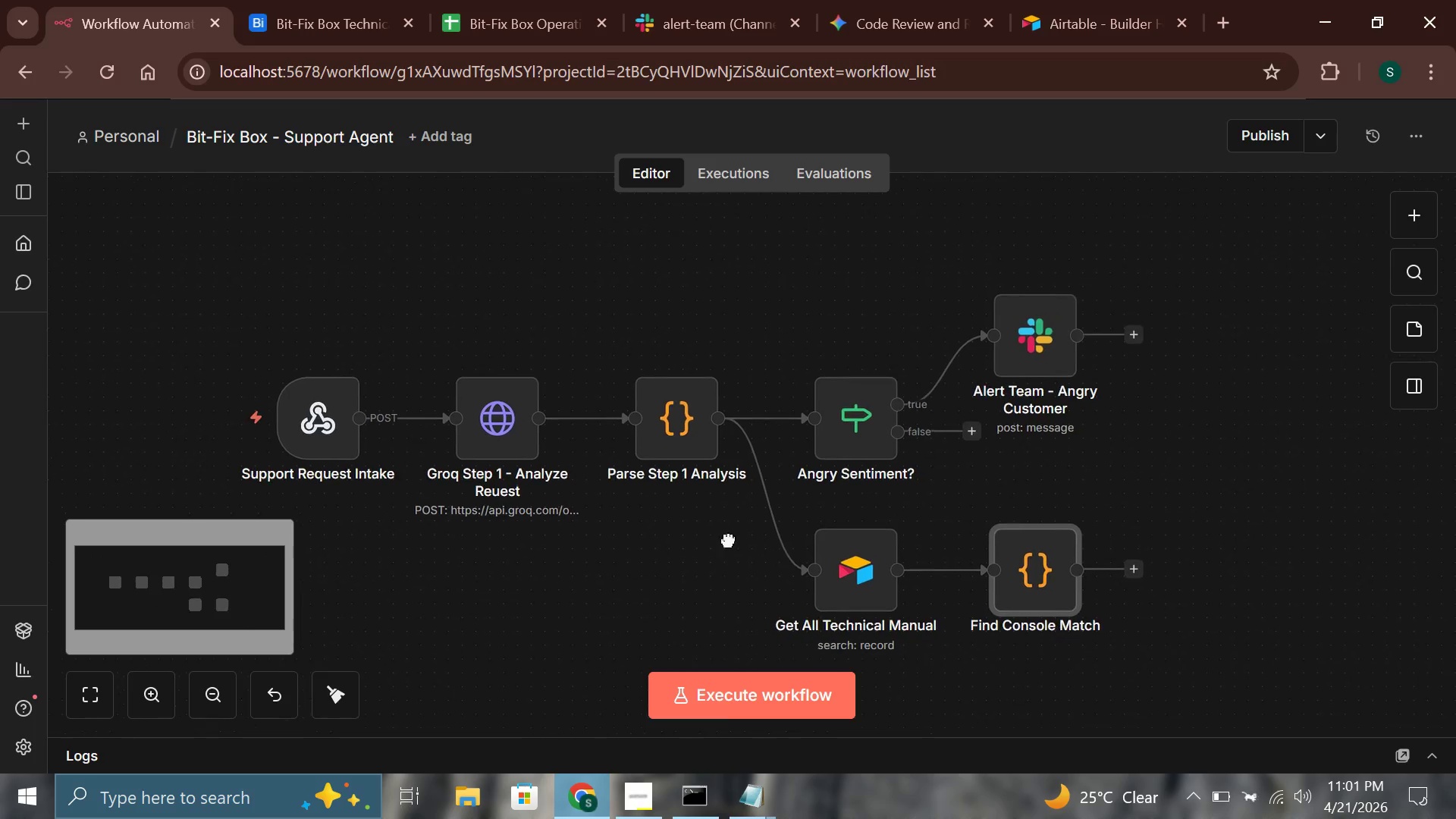 
double_click([724, 543])
 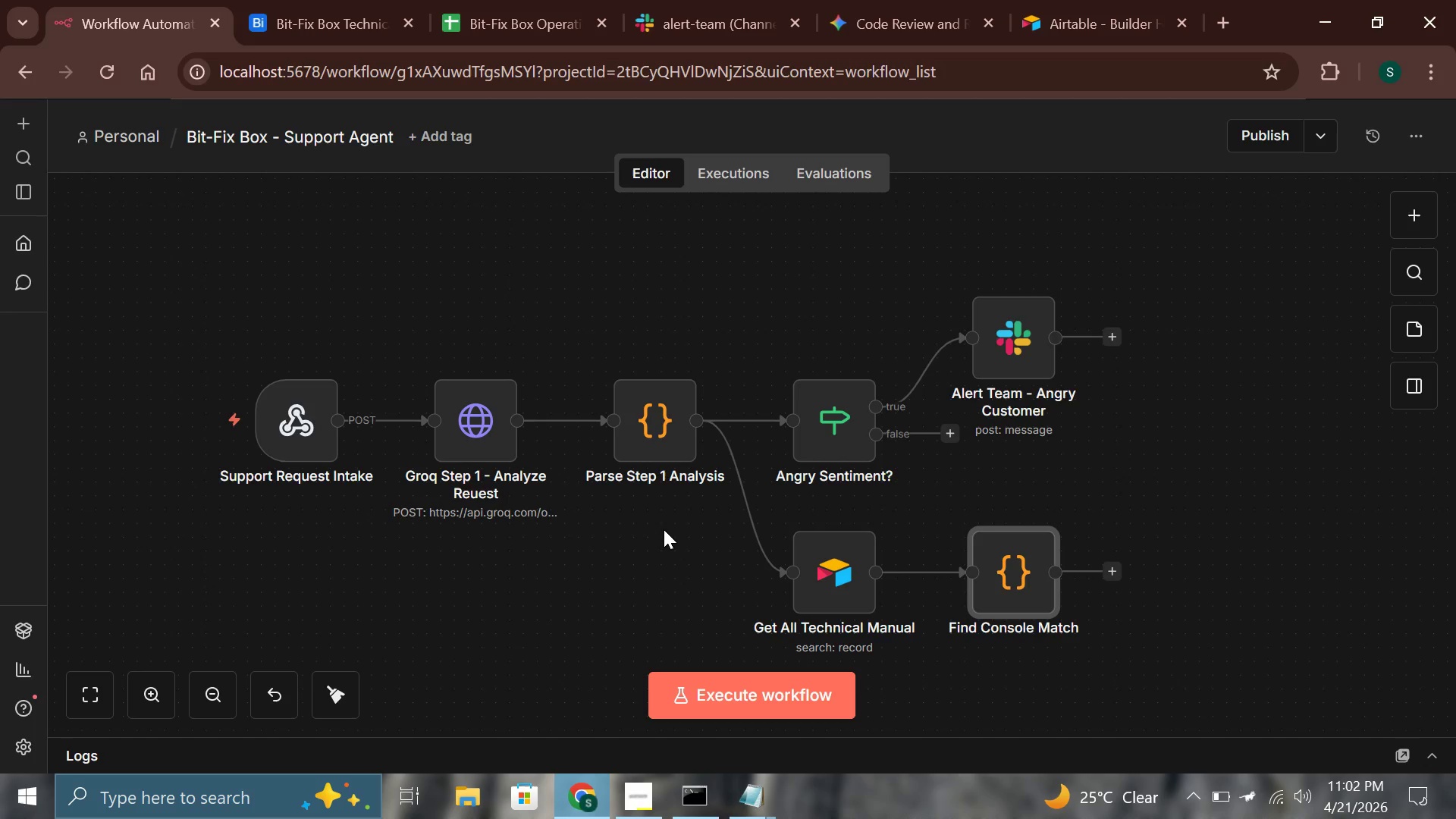 
wait(38.06)
 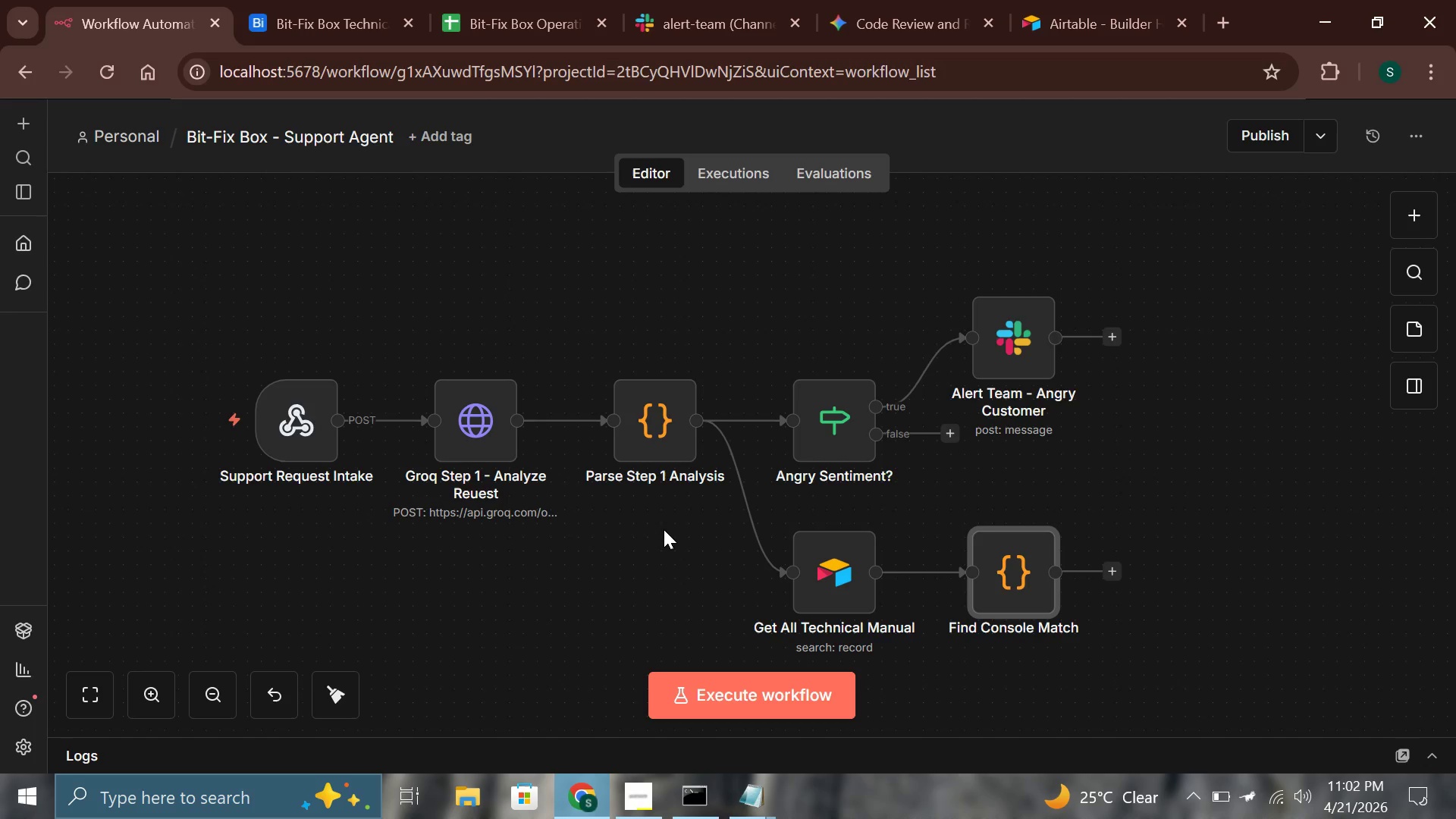 
left_click([864, 557])
 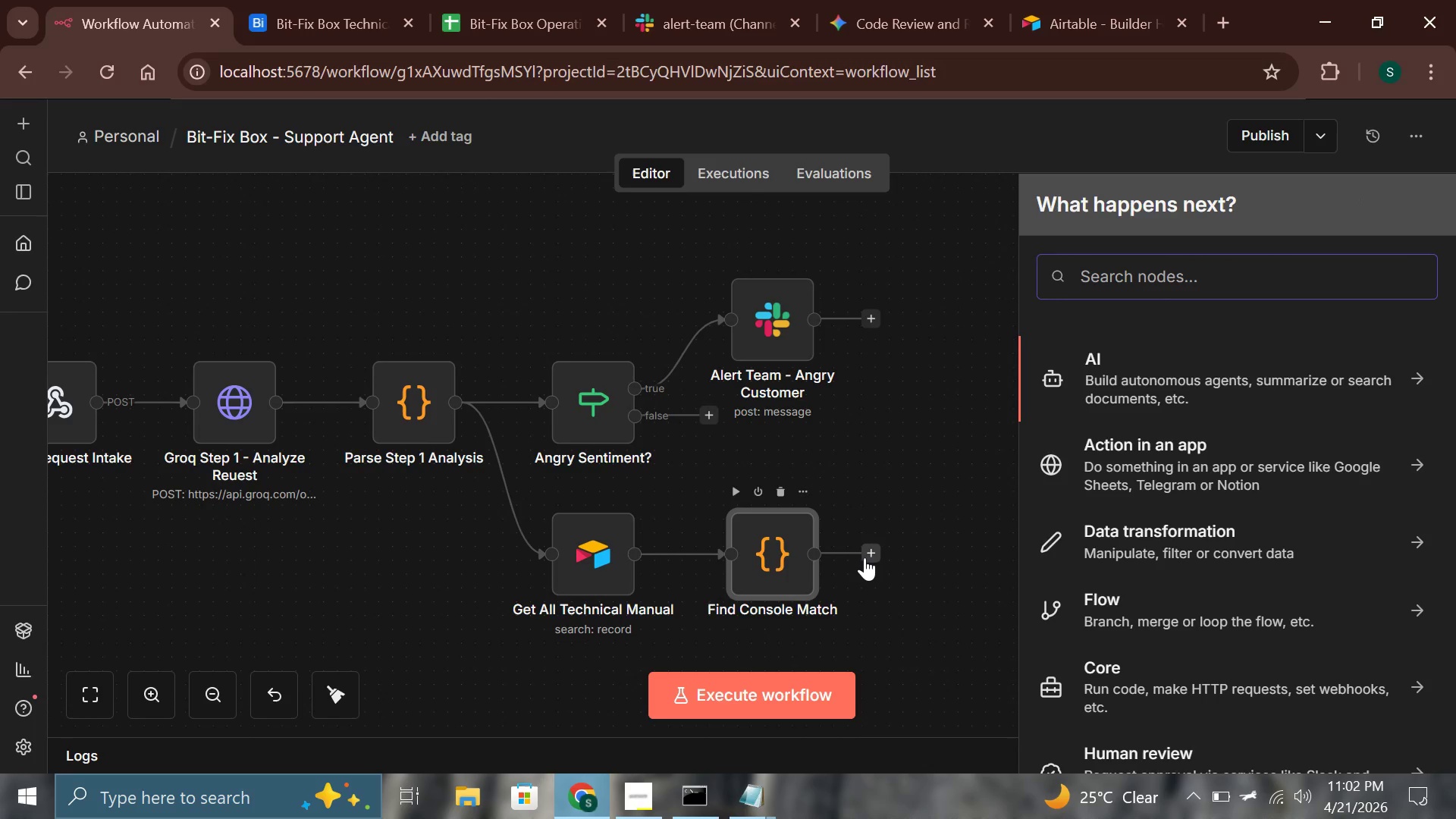 
type(google)
 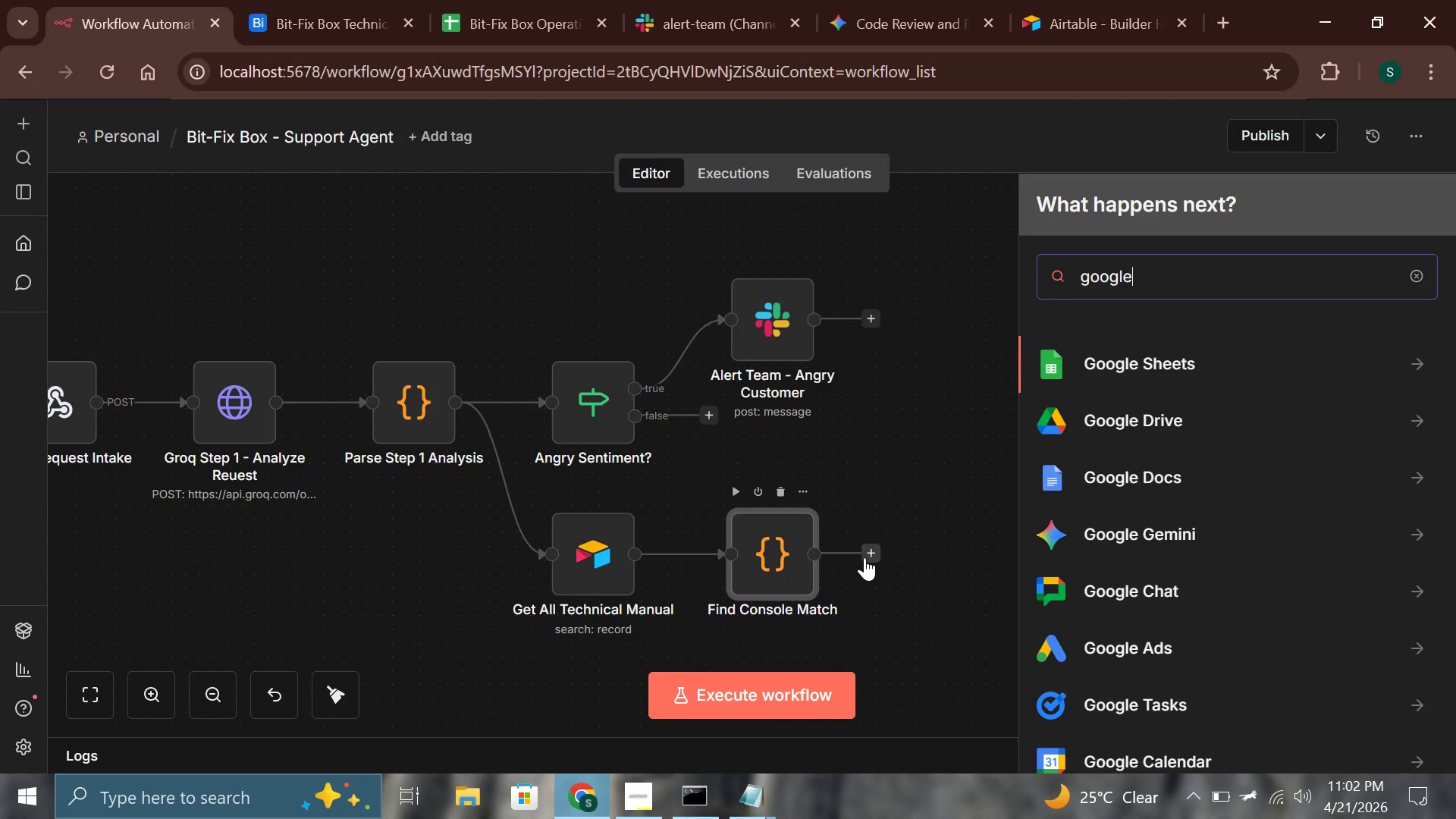 
key(Enter)
 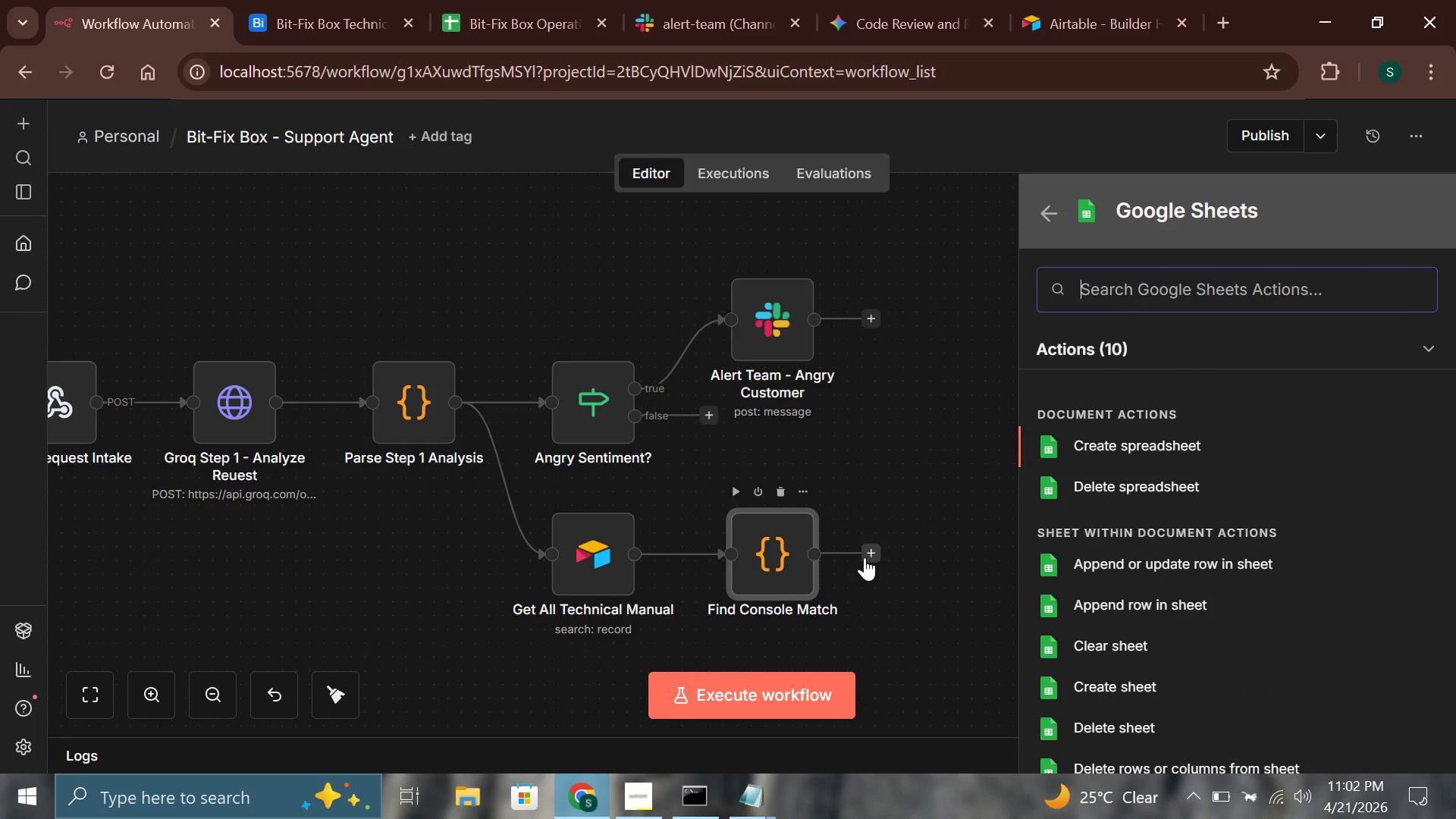 
key(ArrowDown)
 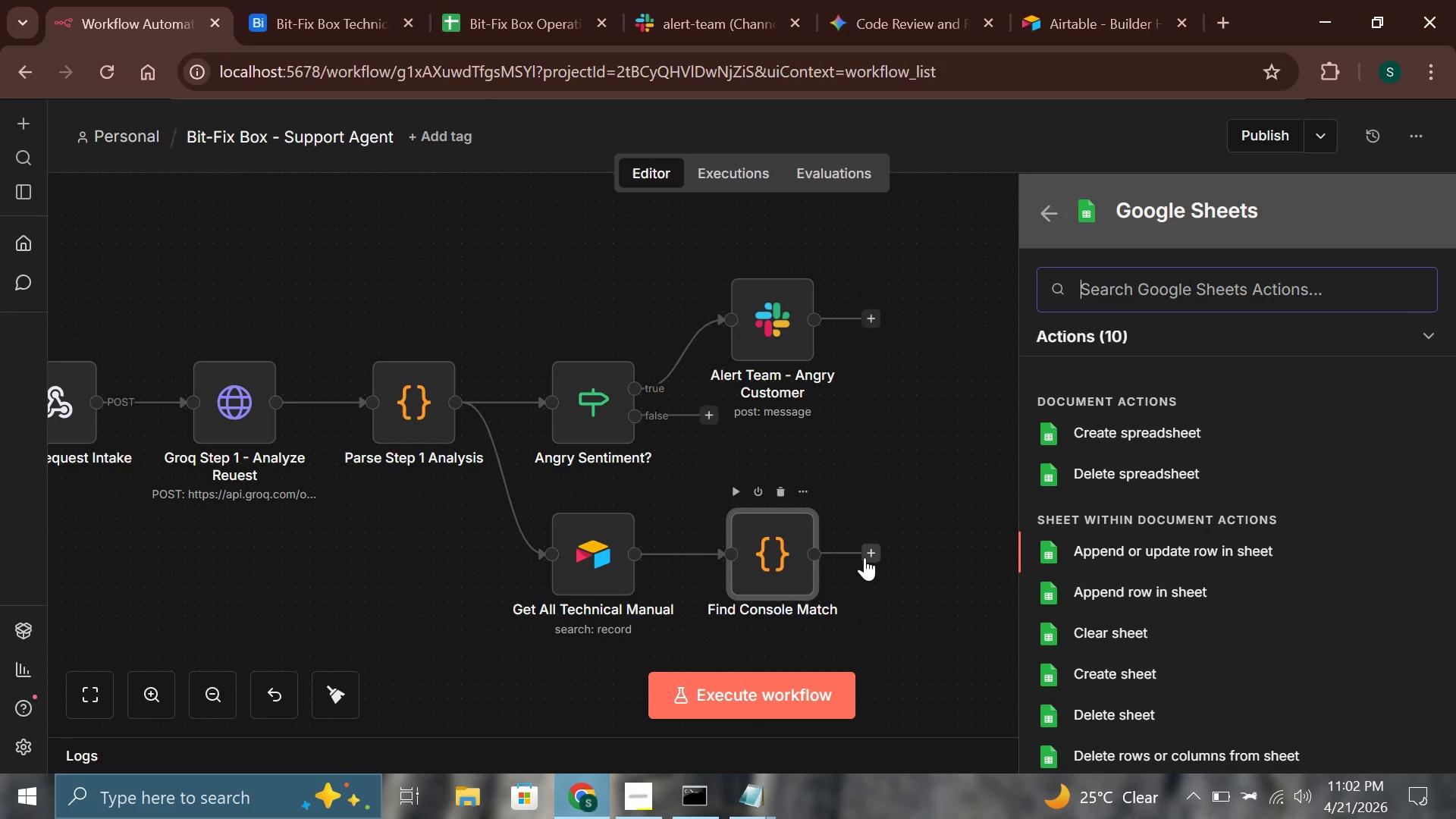 
key(ArrowDown)
 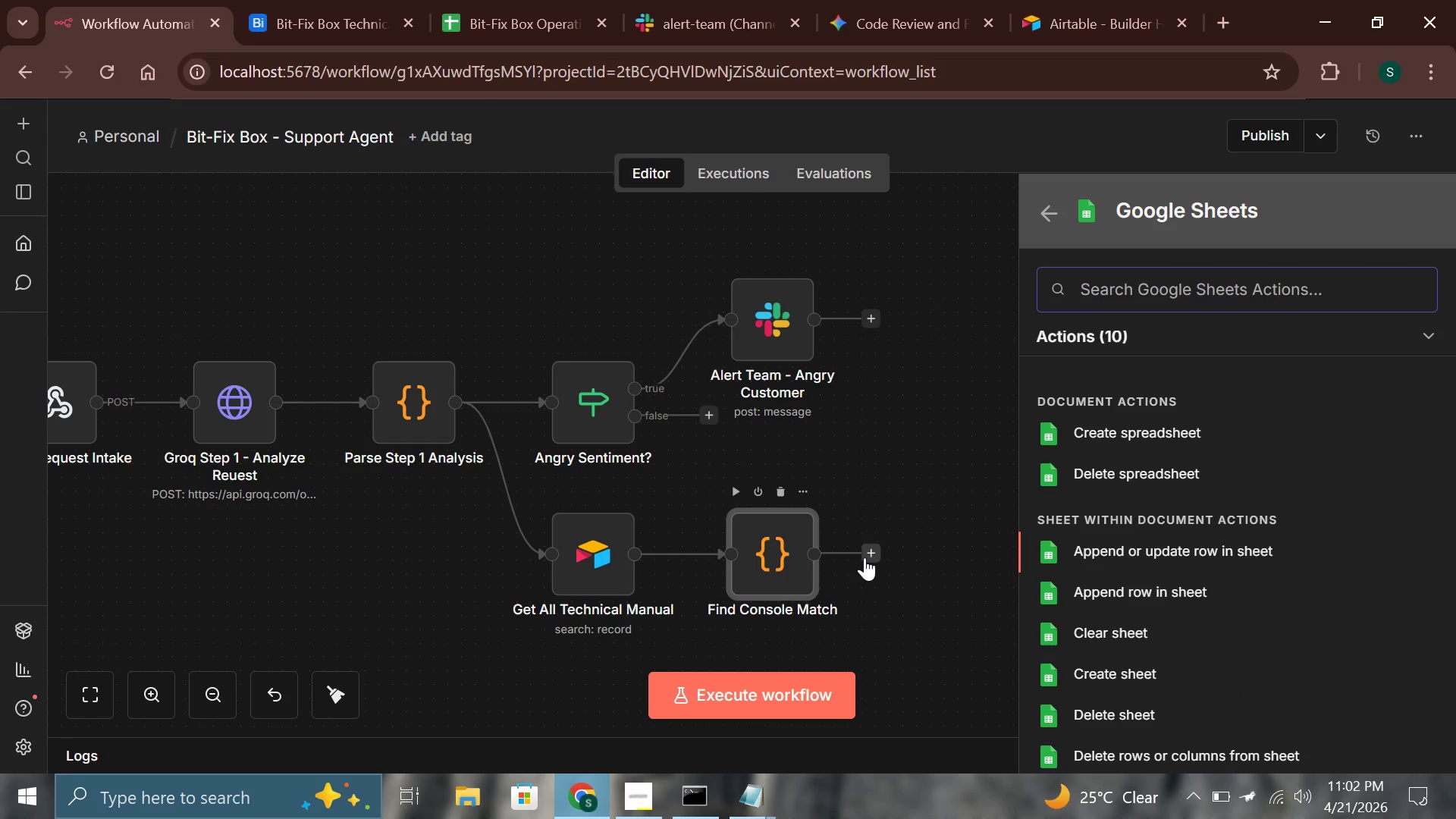 
key(ArrowDown)
 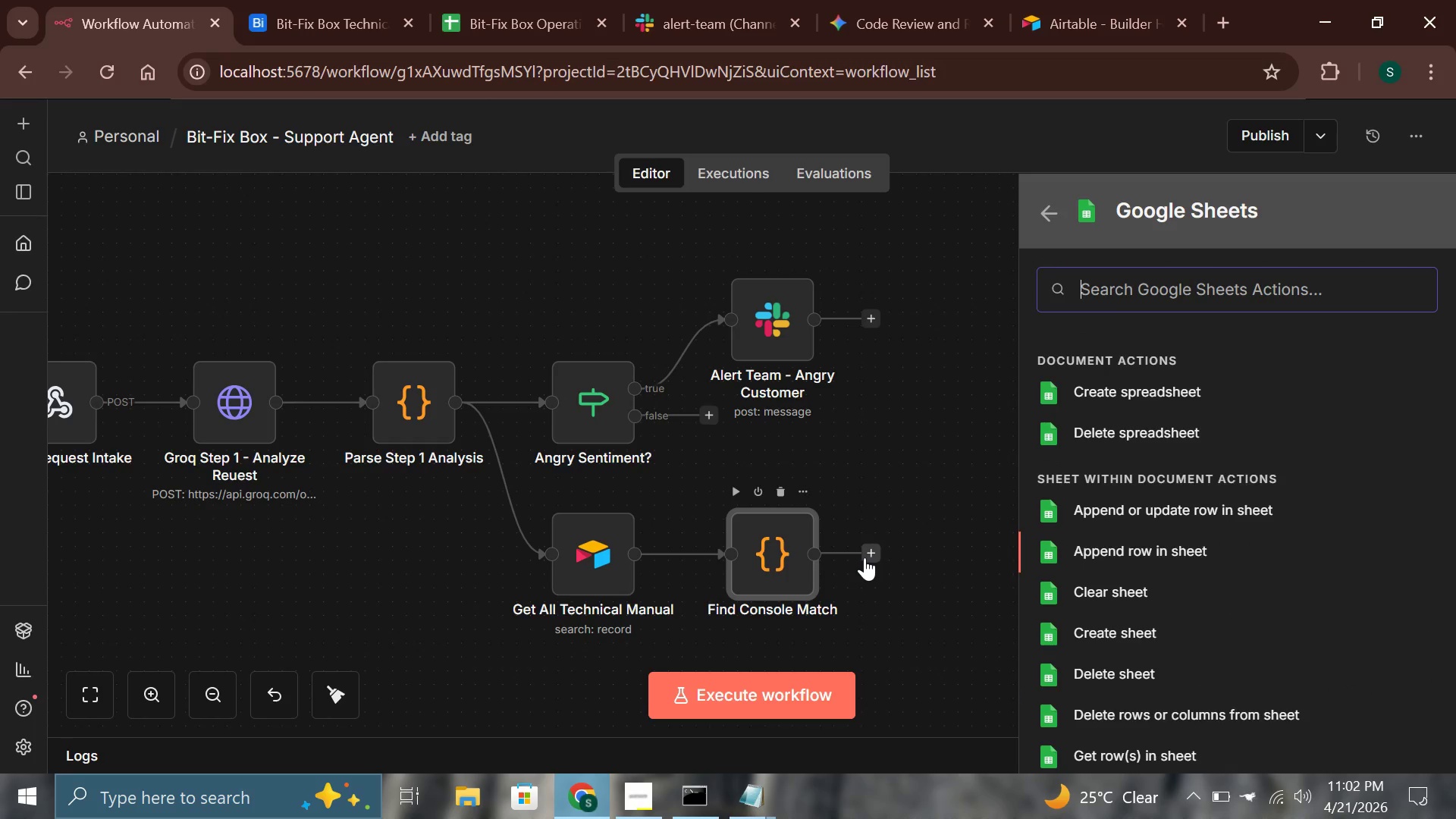 
key(ArrowDown)
 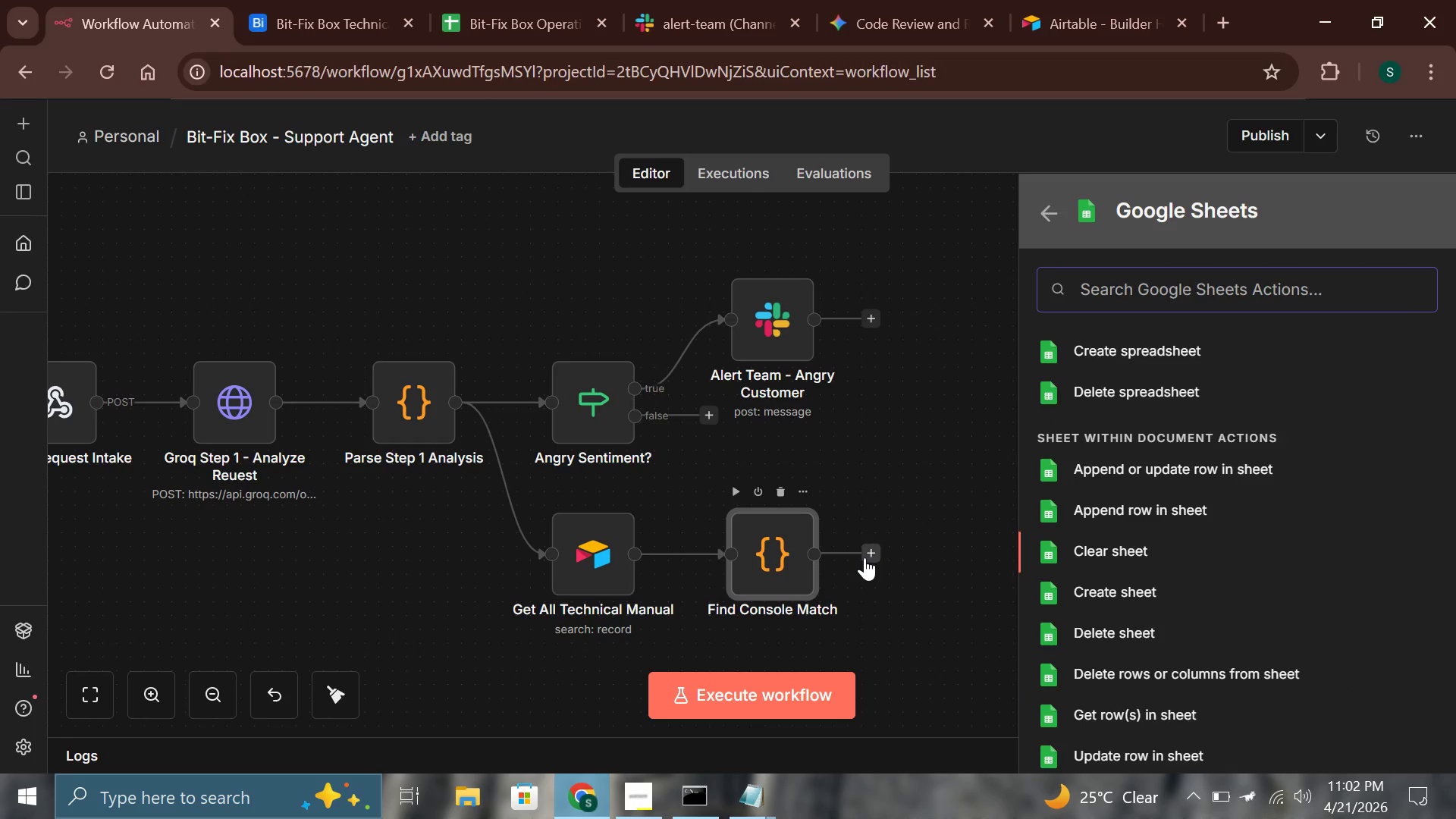 
key(ArrowDown)